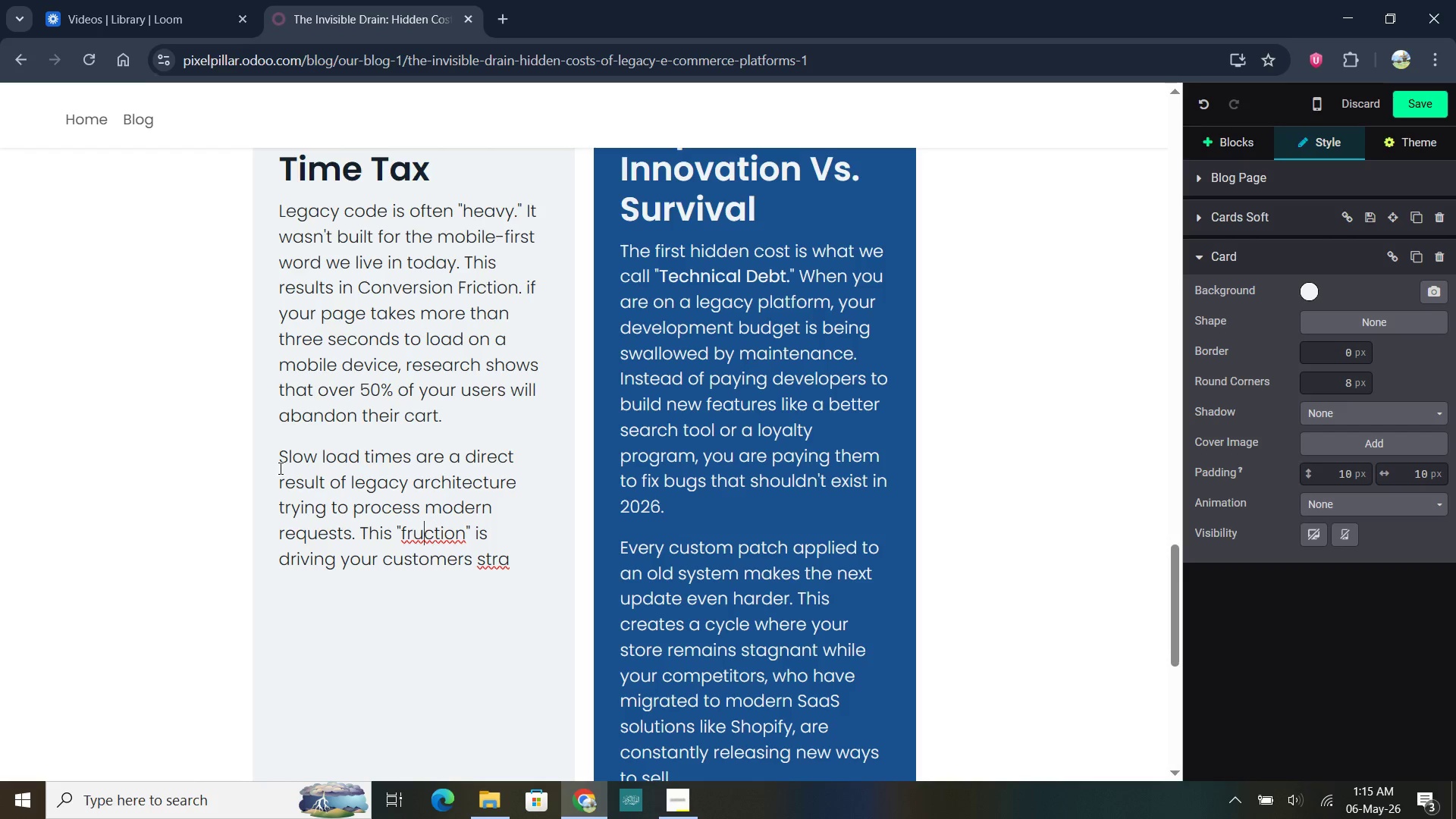 
key(ArrowLeft)
 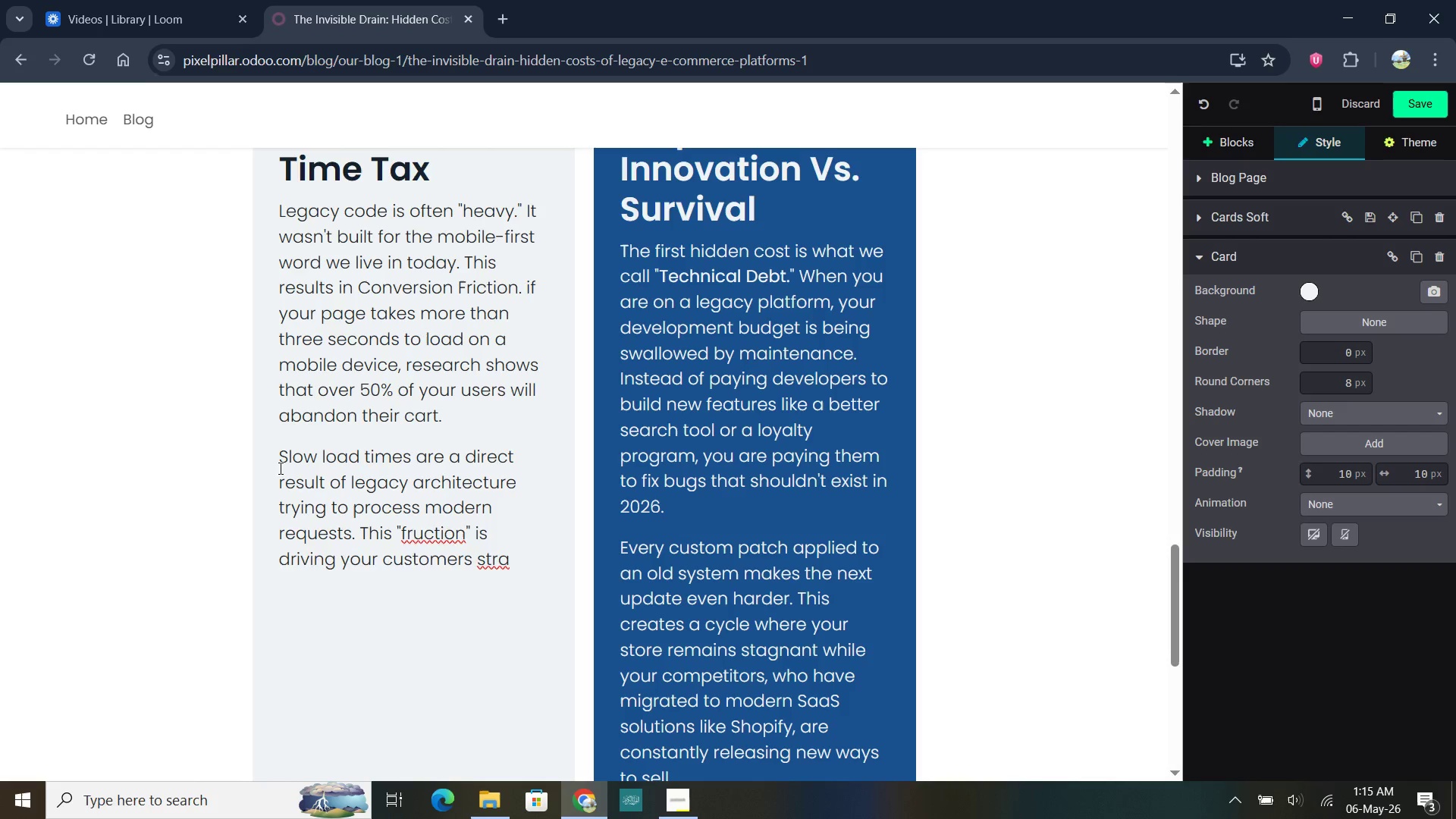 
key(Backspace)
 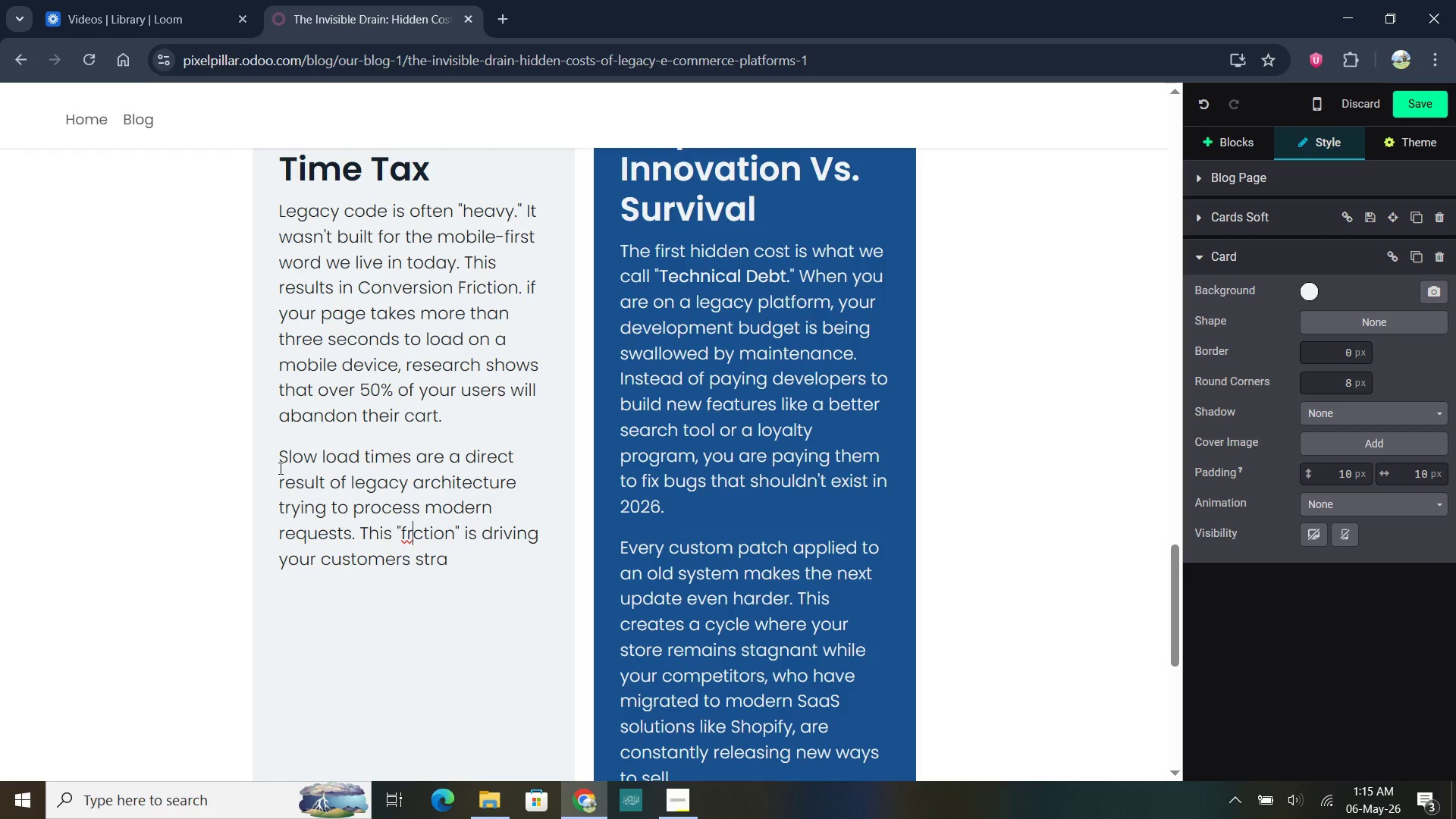 
key(I)
 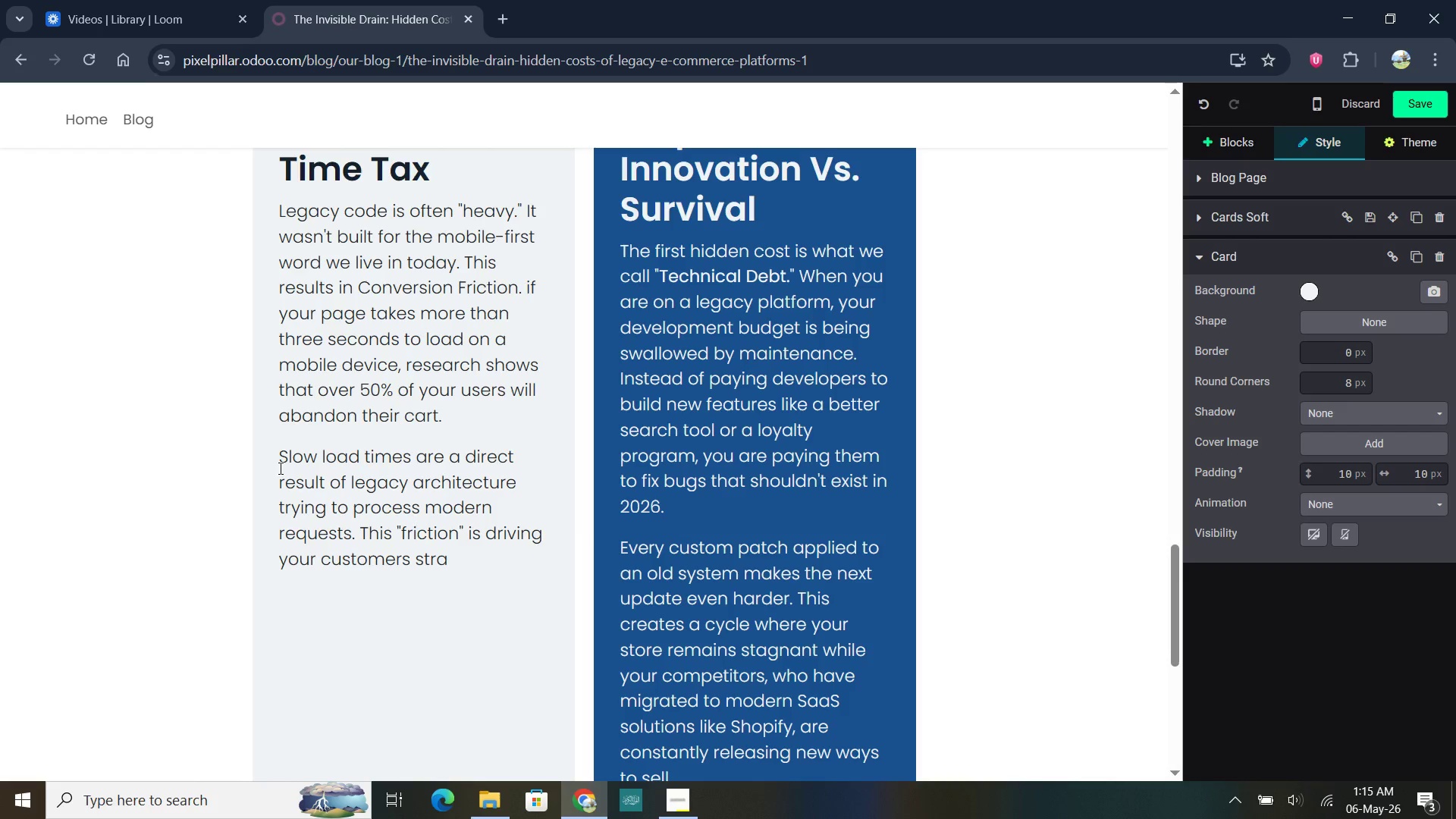 
key(ArrowDown)
 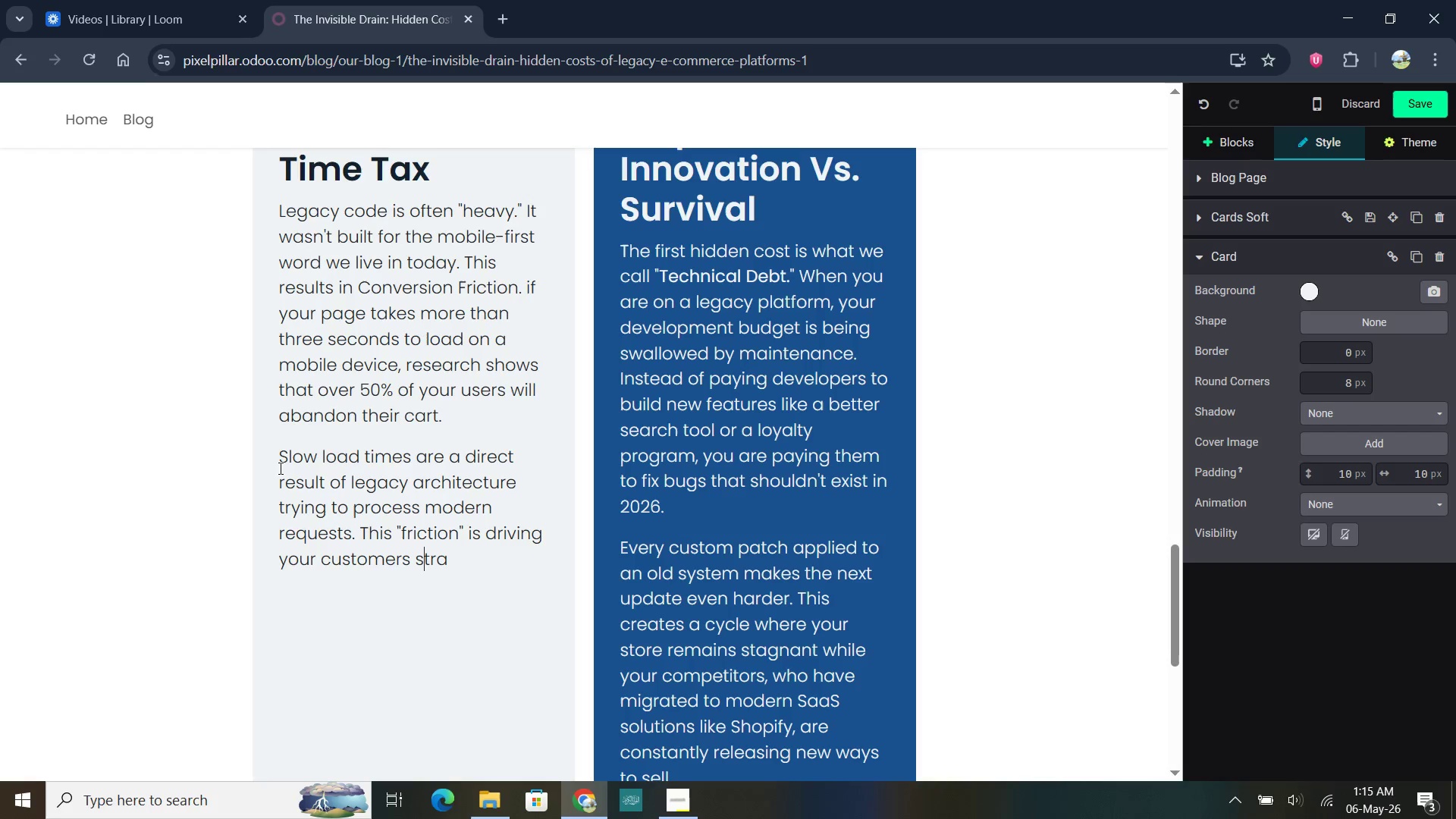 
key(ArrowRight)
 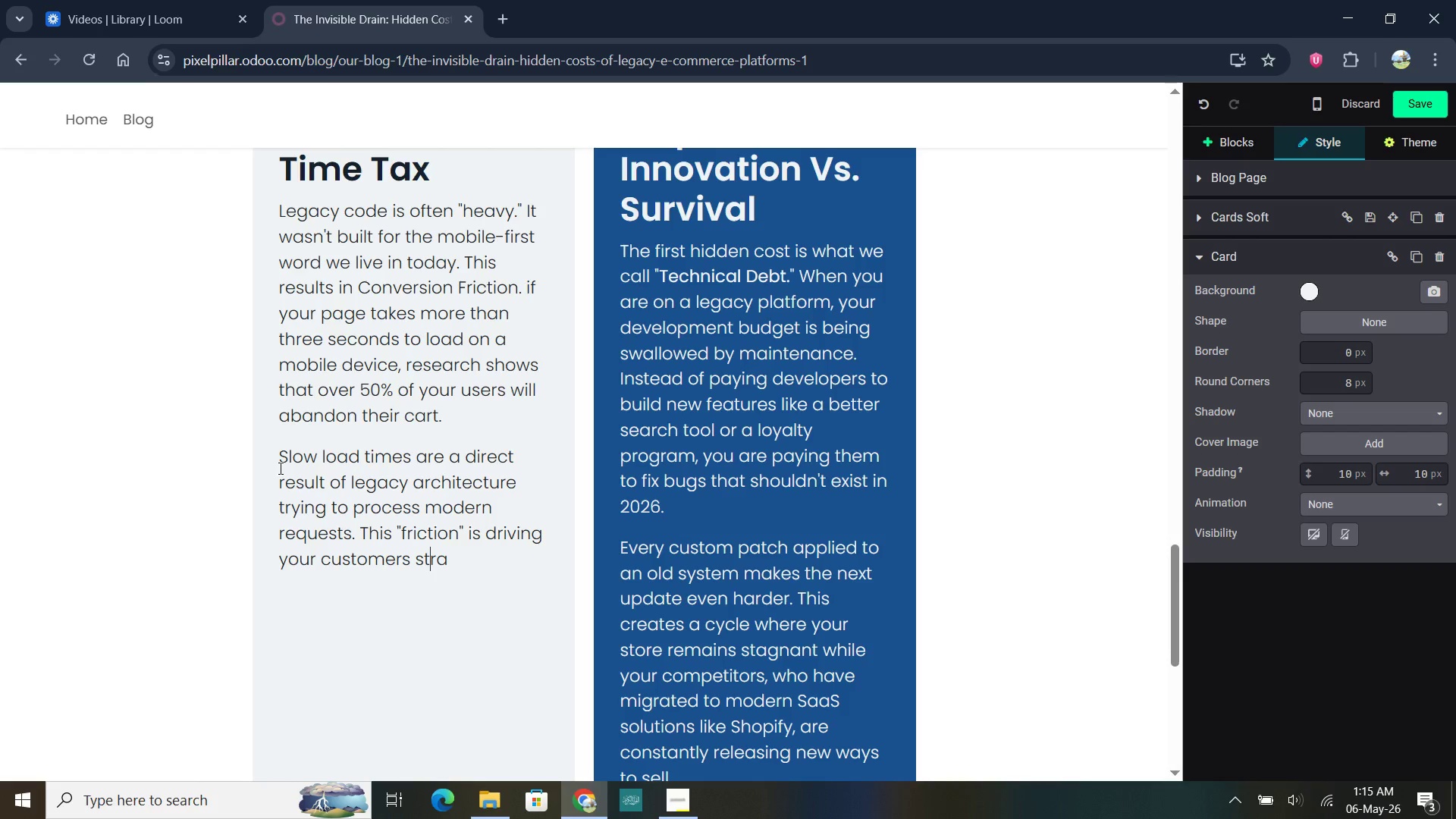 
key(ArrowRight)
 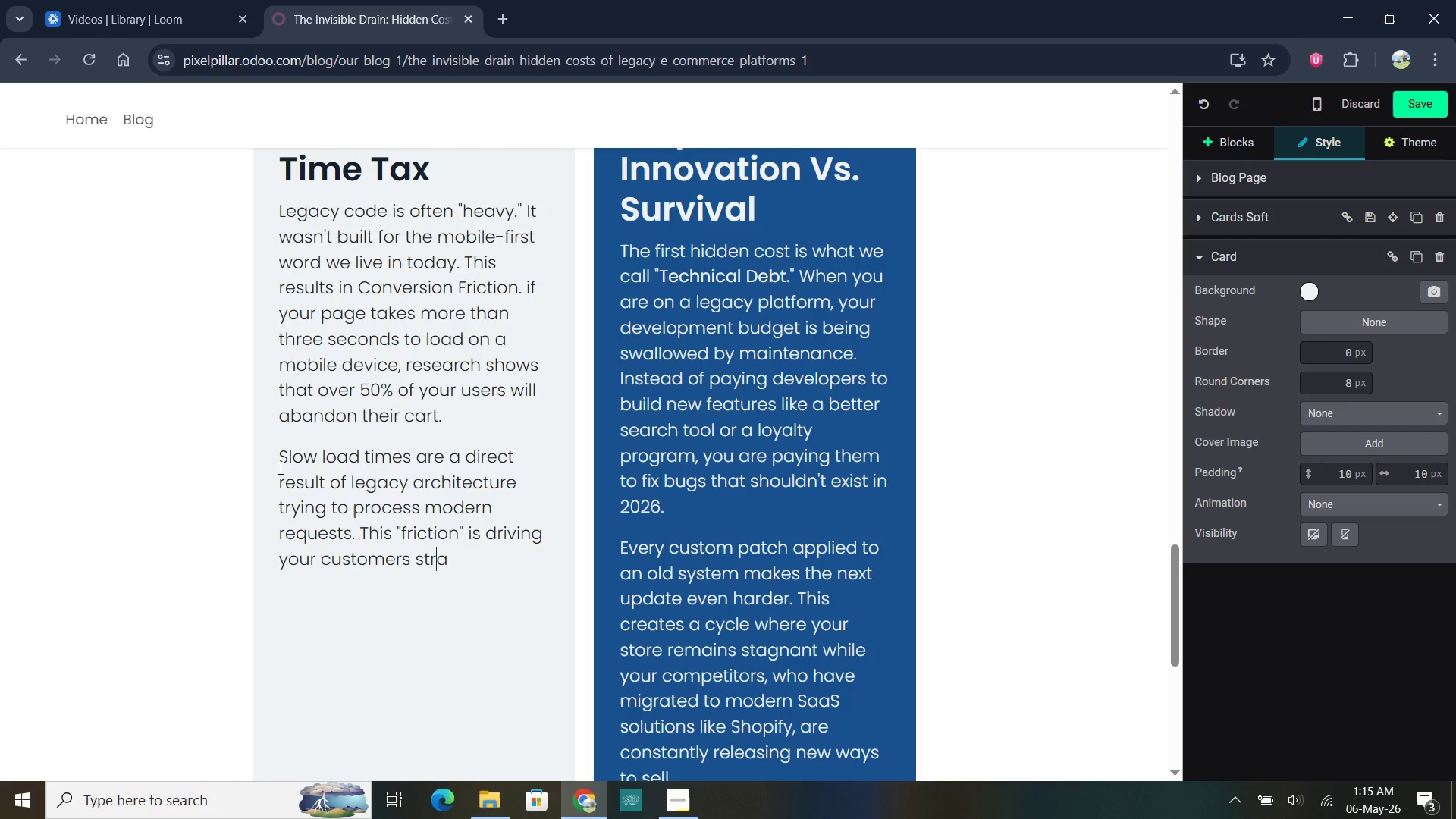 
key(ArrowRight)
 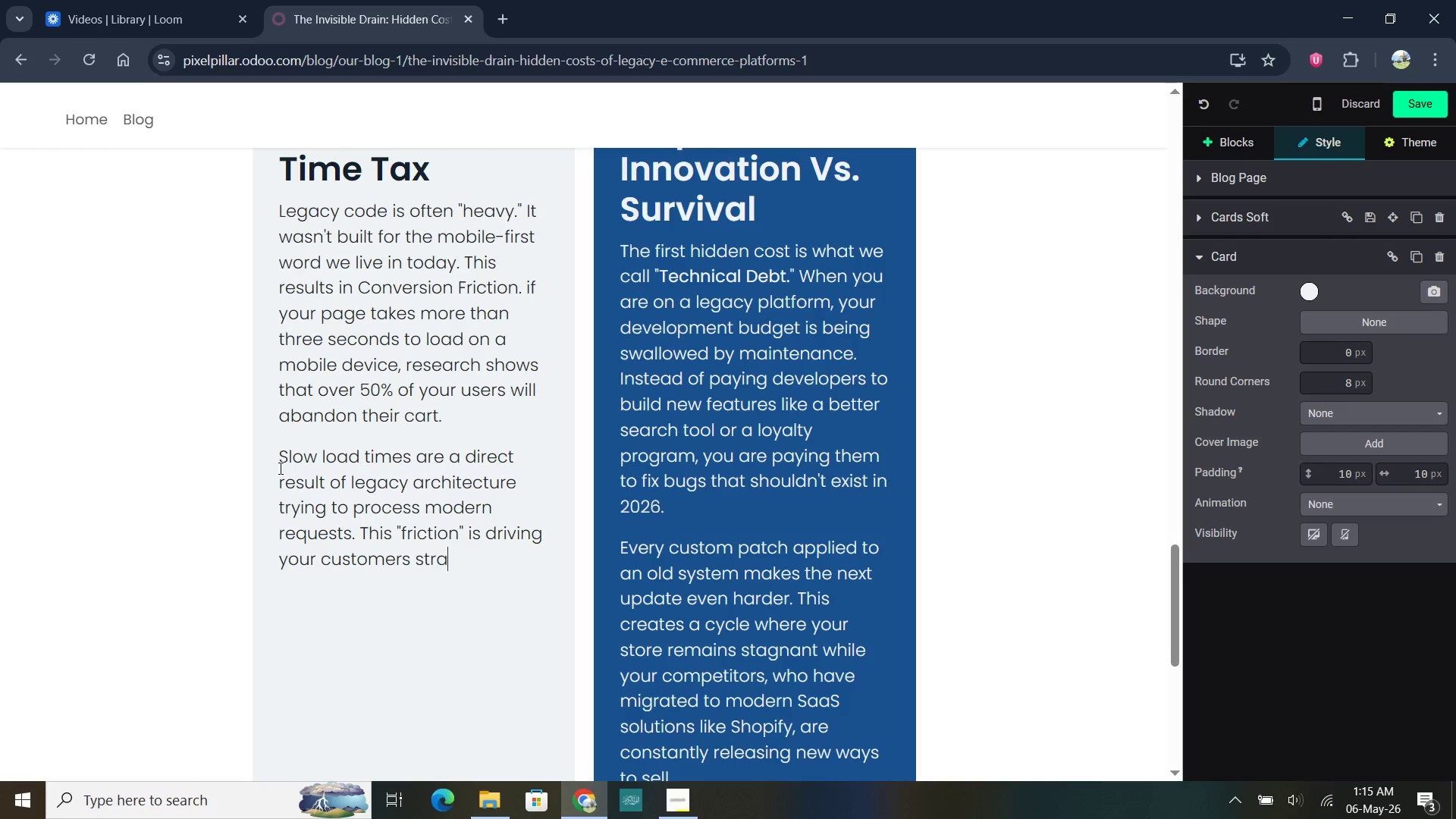 
key(ArrowRight)
 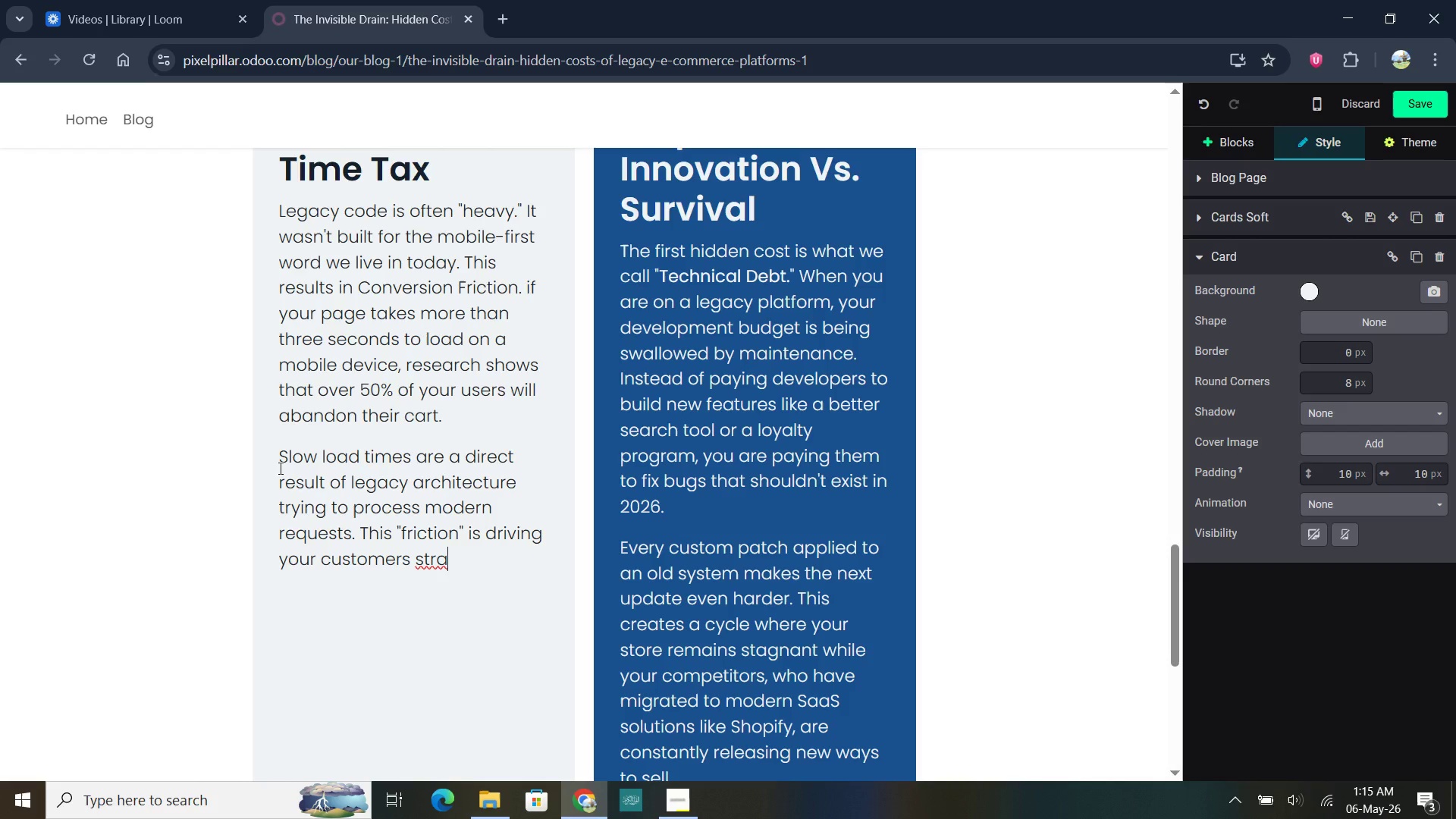 
type(ight into the arms of your competitors. Am)
key(Backspace)
type( migration isn't just about new look; its about a faster, smoother engine that turns visitors into buyers.)
 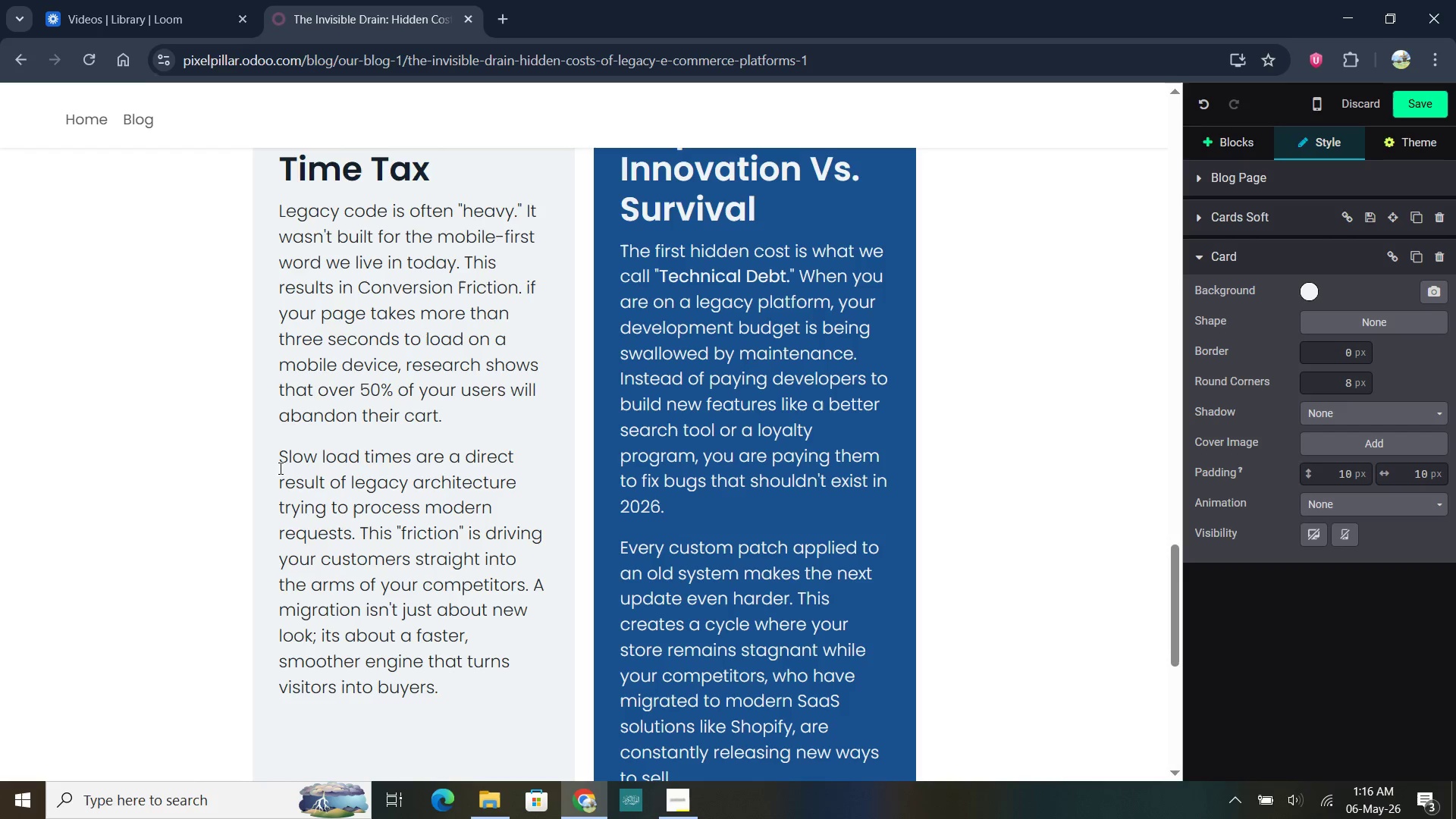 
left_click([693, 805])